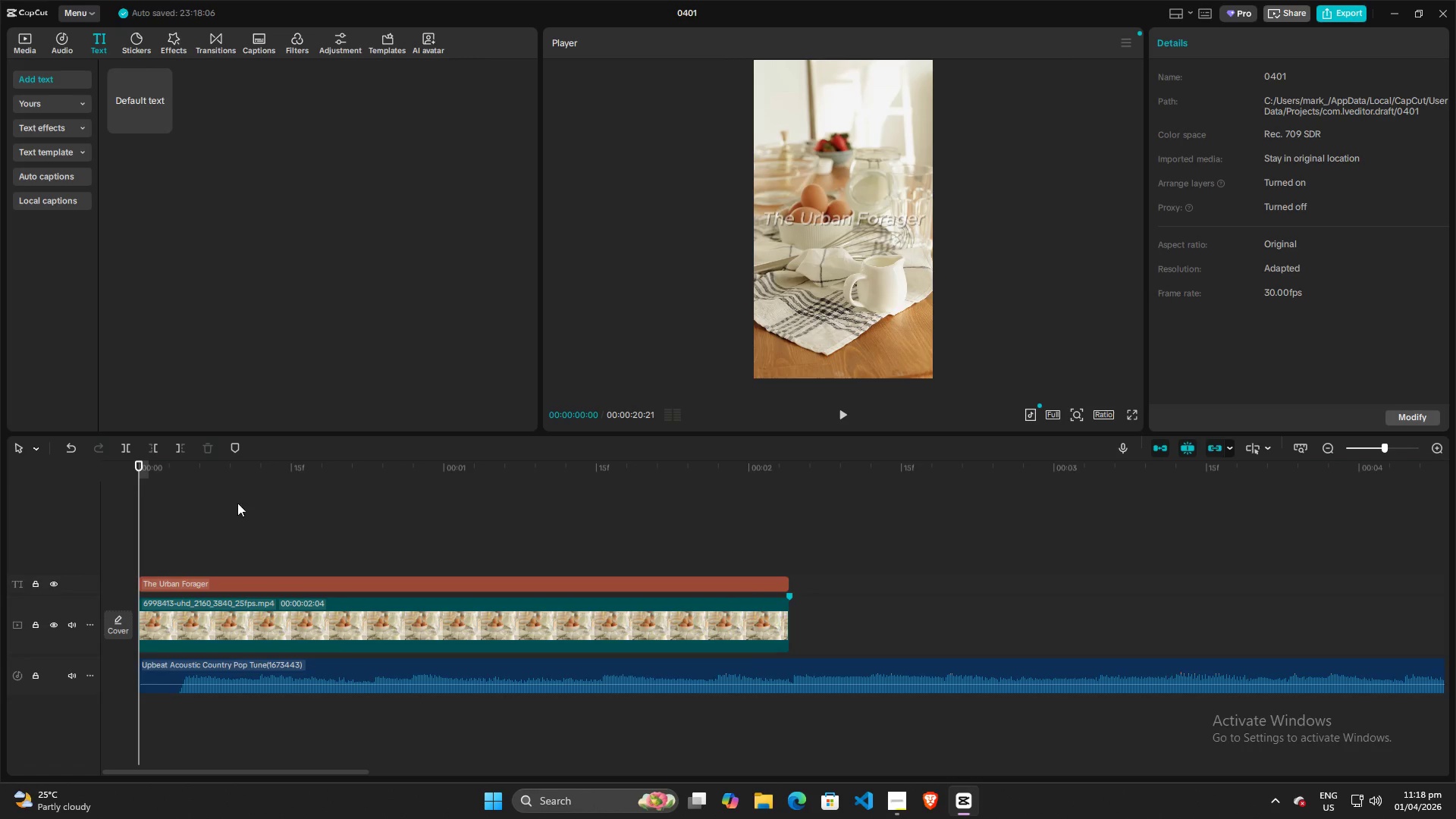 
key(Space)
 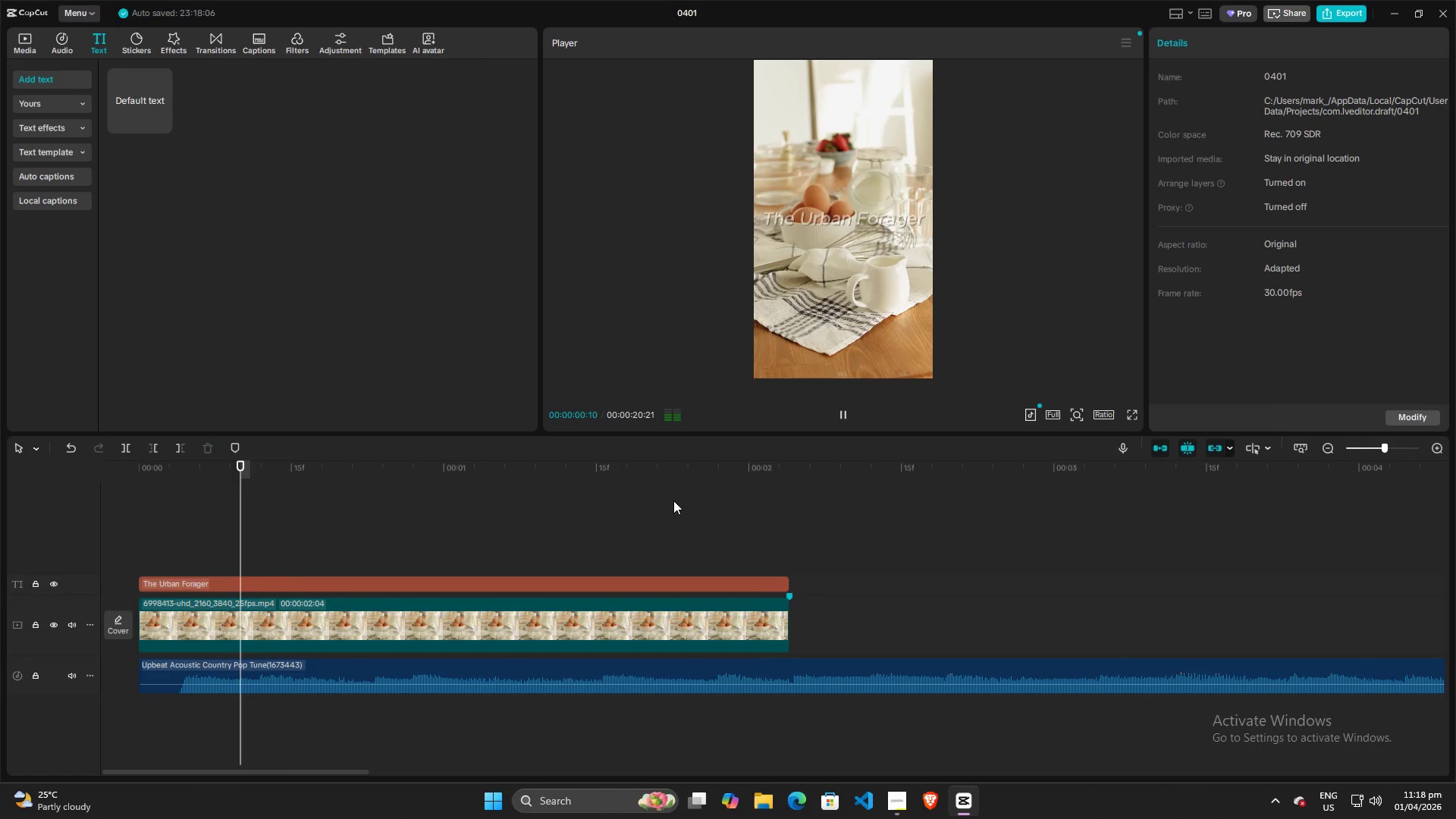 
key(Space)
 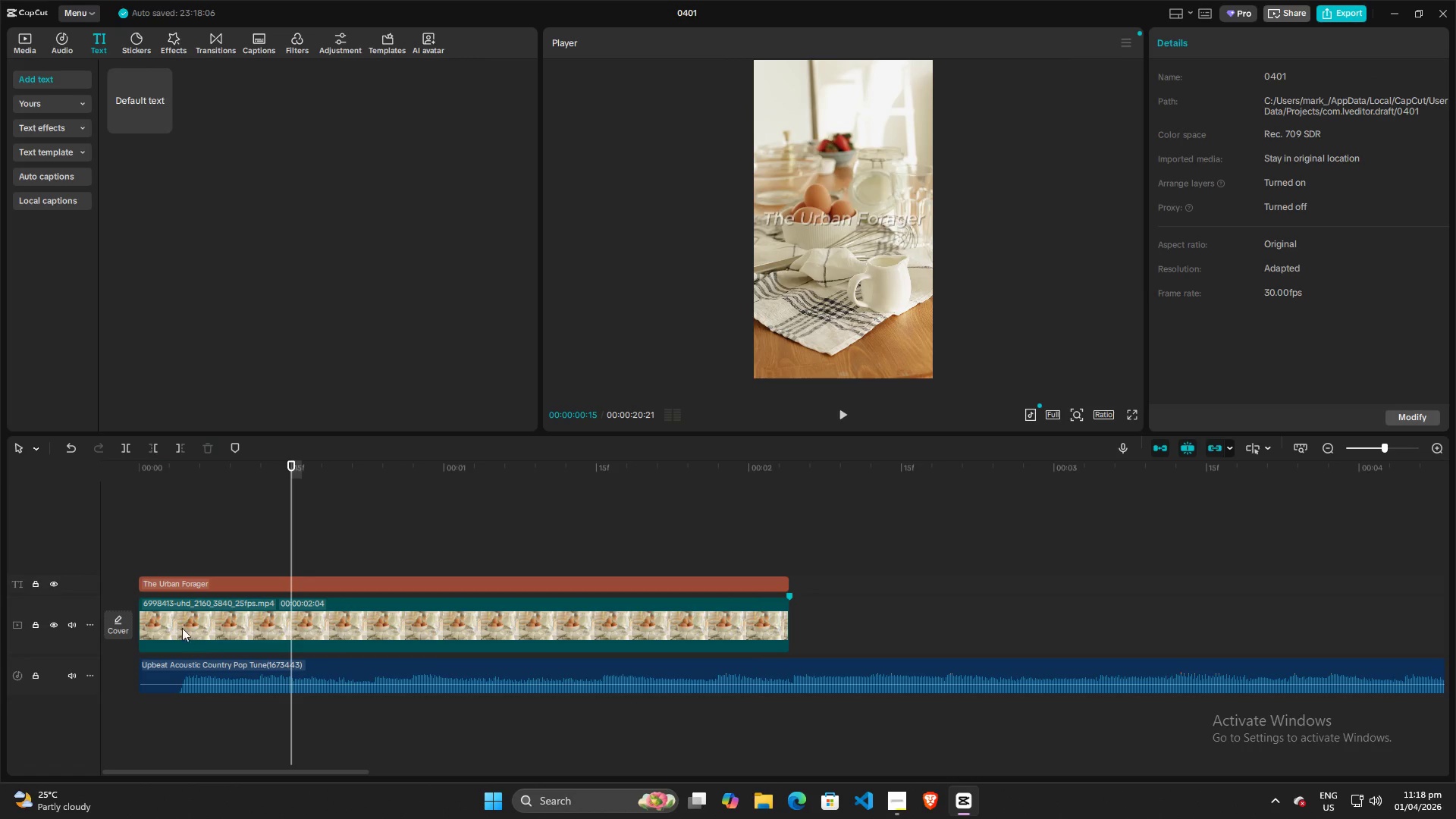 
left_click([224, 585])
 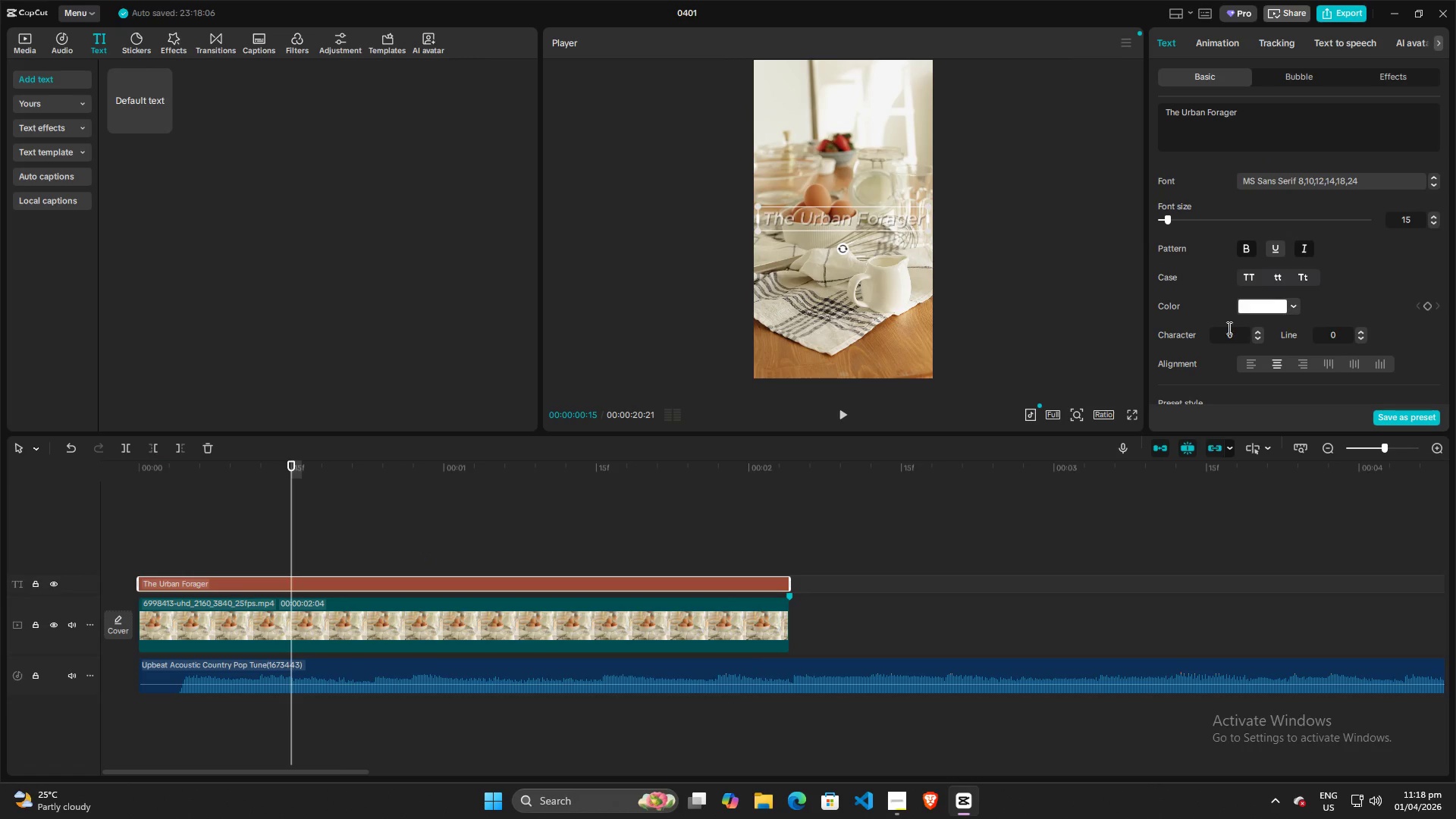 
scroll: coordinate [1258, 294], scroll_direction: down, amount: 9.0
 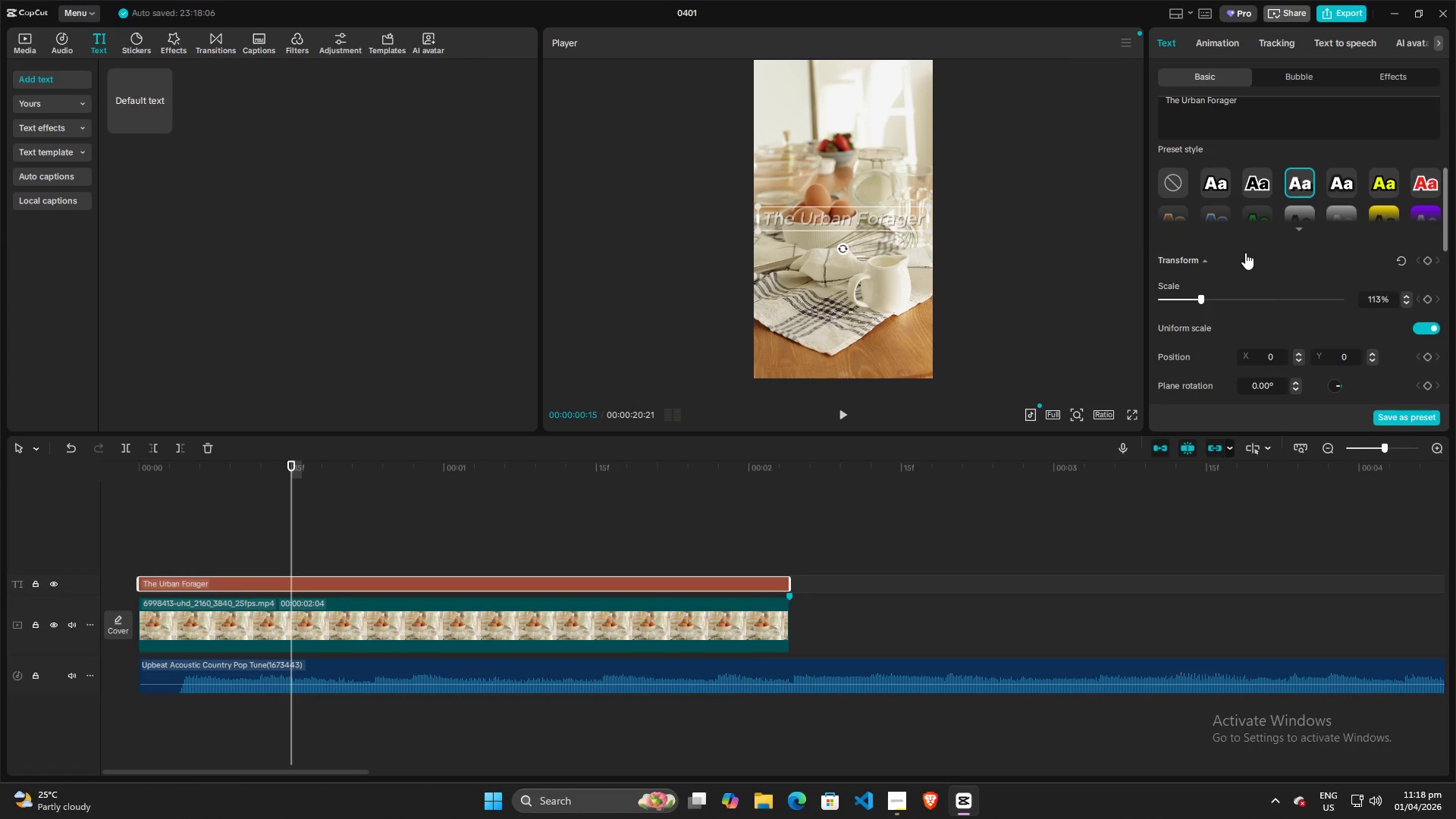 
scroll: coordinate [1252, 207], scroll_direction: up, amount: 1.0
 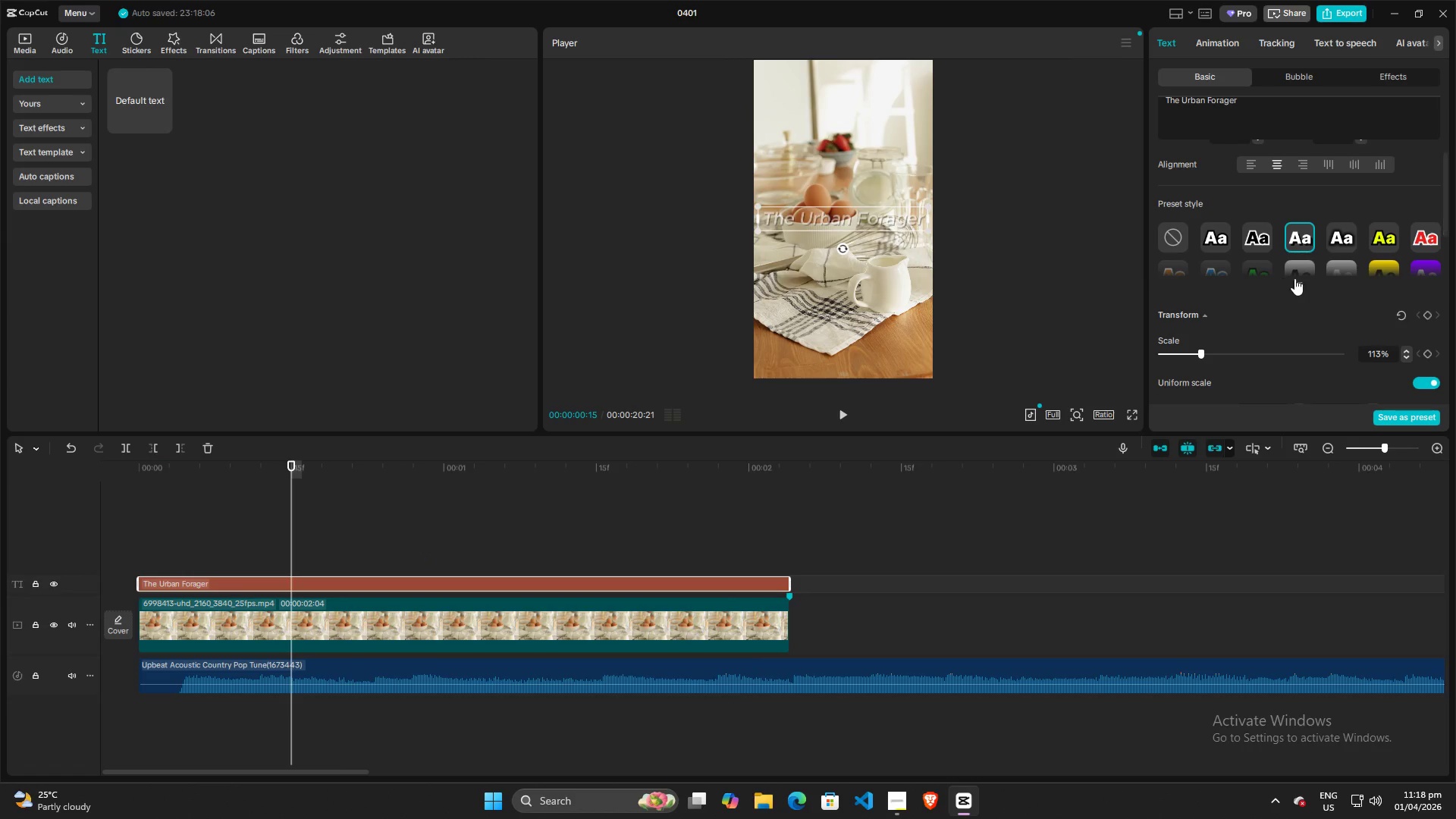 
left_click([1301, 283])
 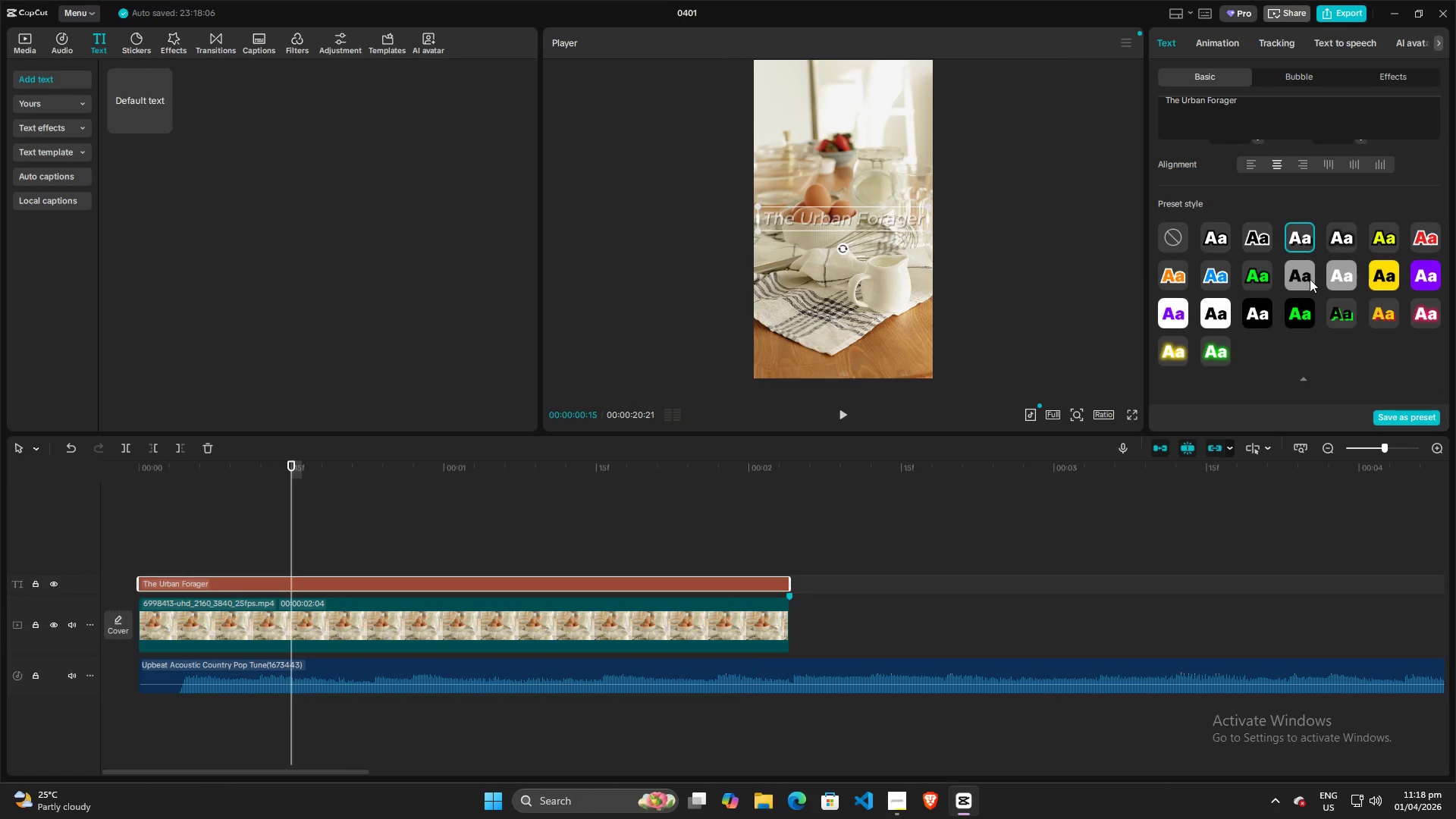 
left_click([1309, 279])
 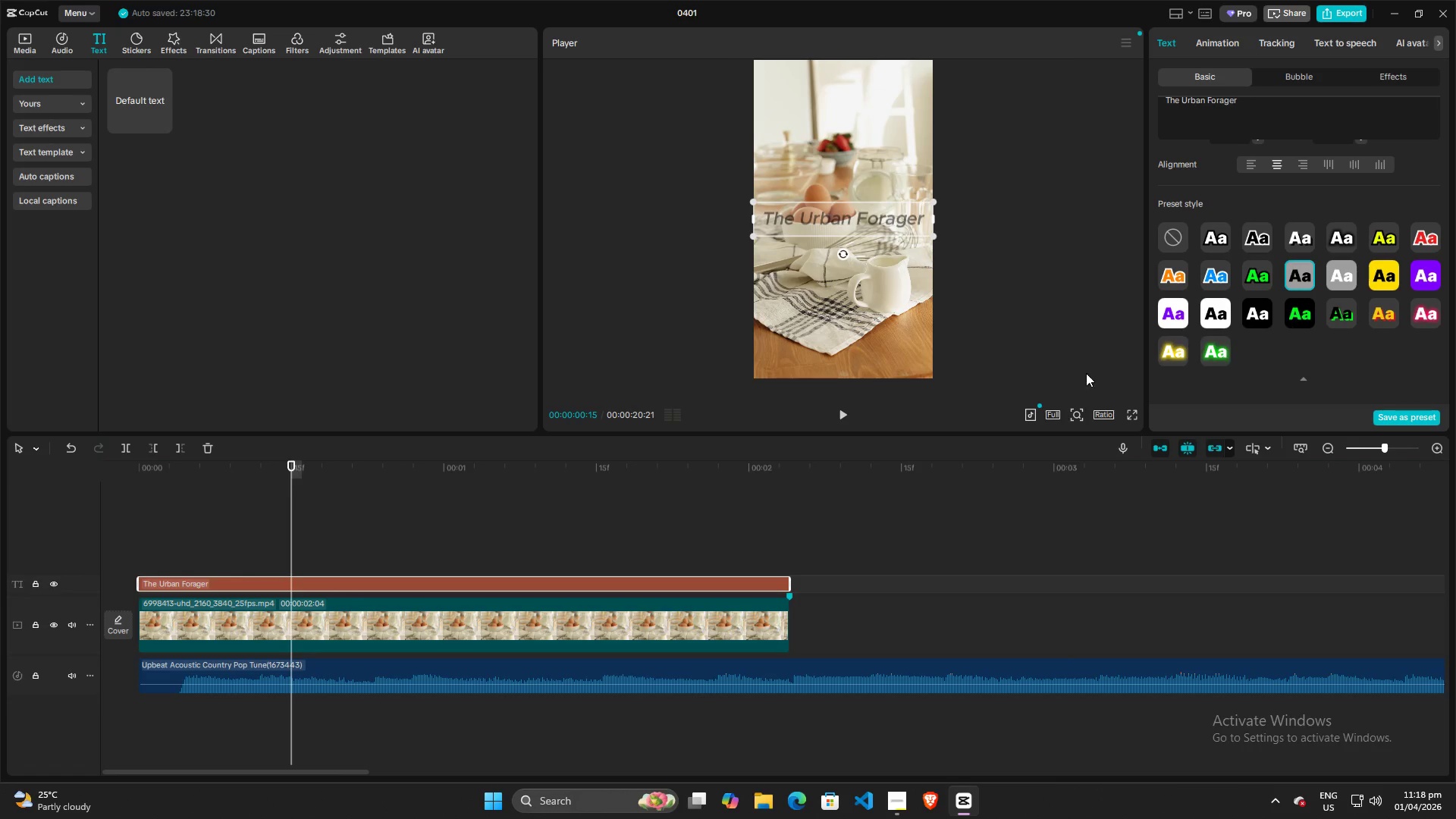 
left_click([874, 503])
 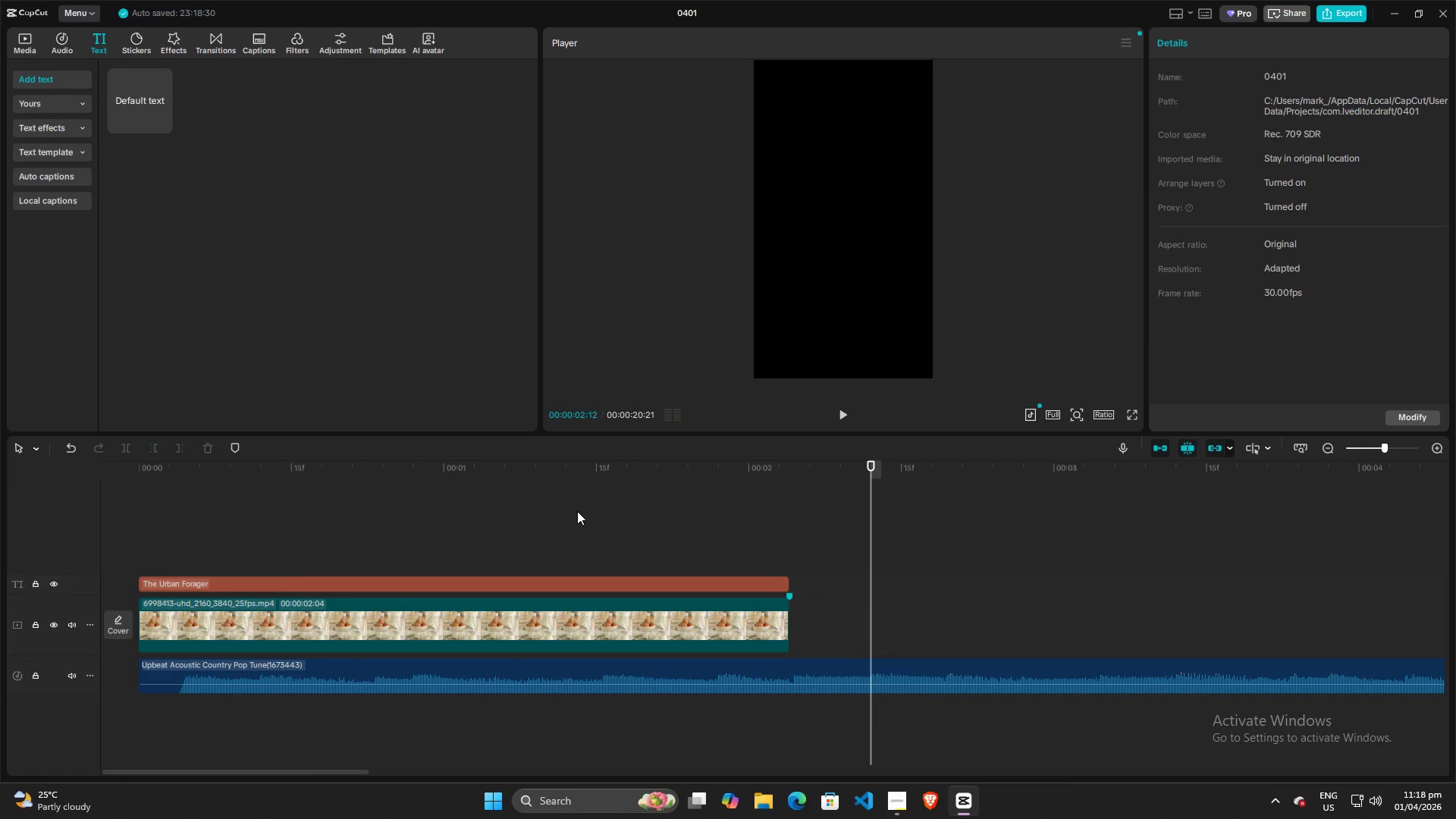 
left_click([358, 546])
 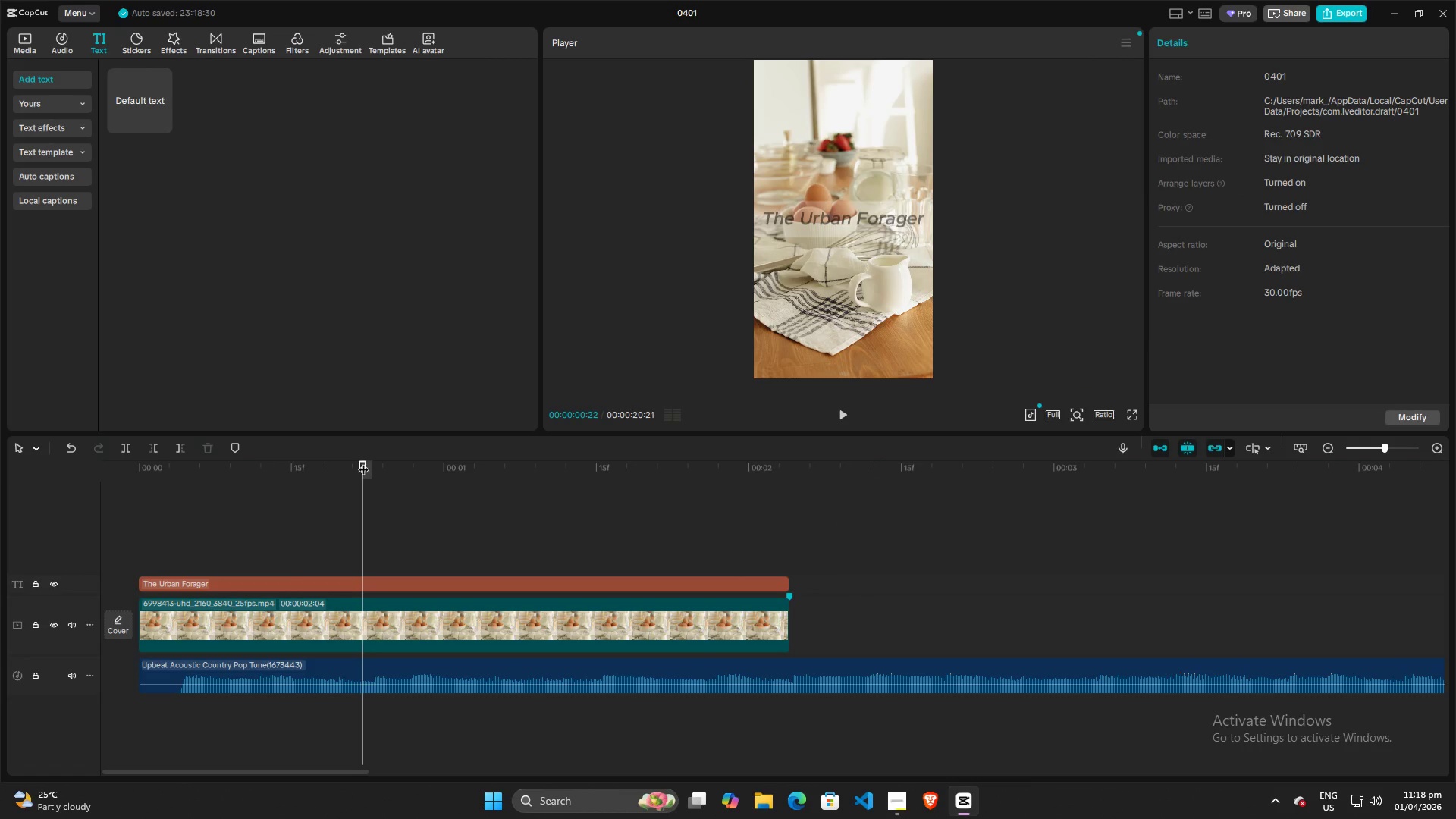 
left_click_drag(start_coordinate=[363, 462], to_coordinate=[50, 462])
 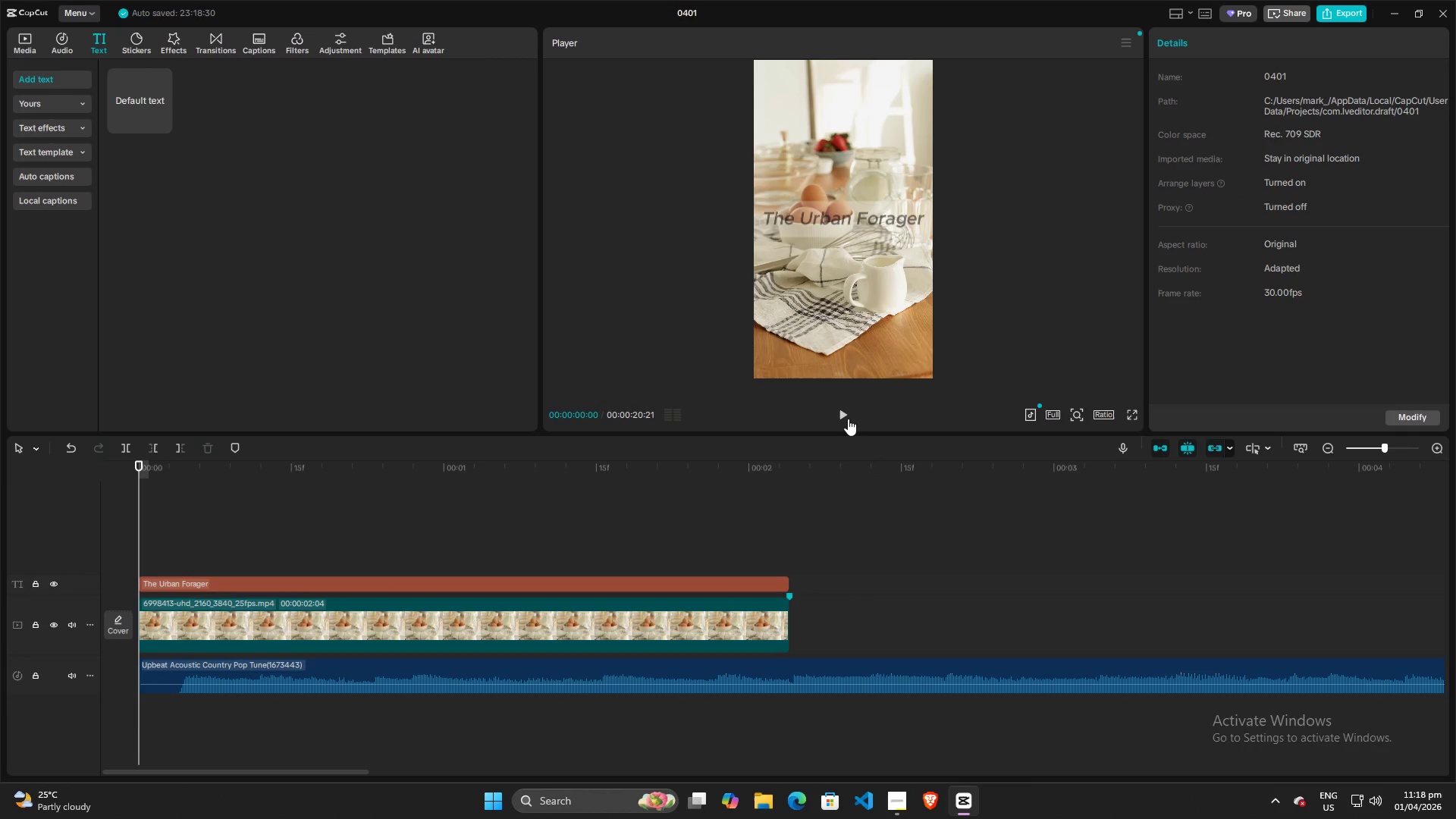 
left_click([848, 419])
 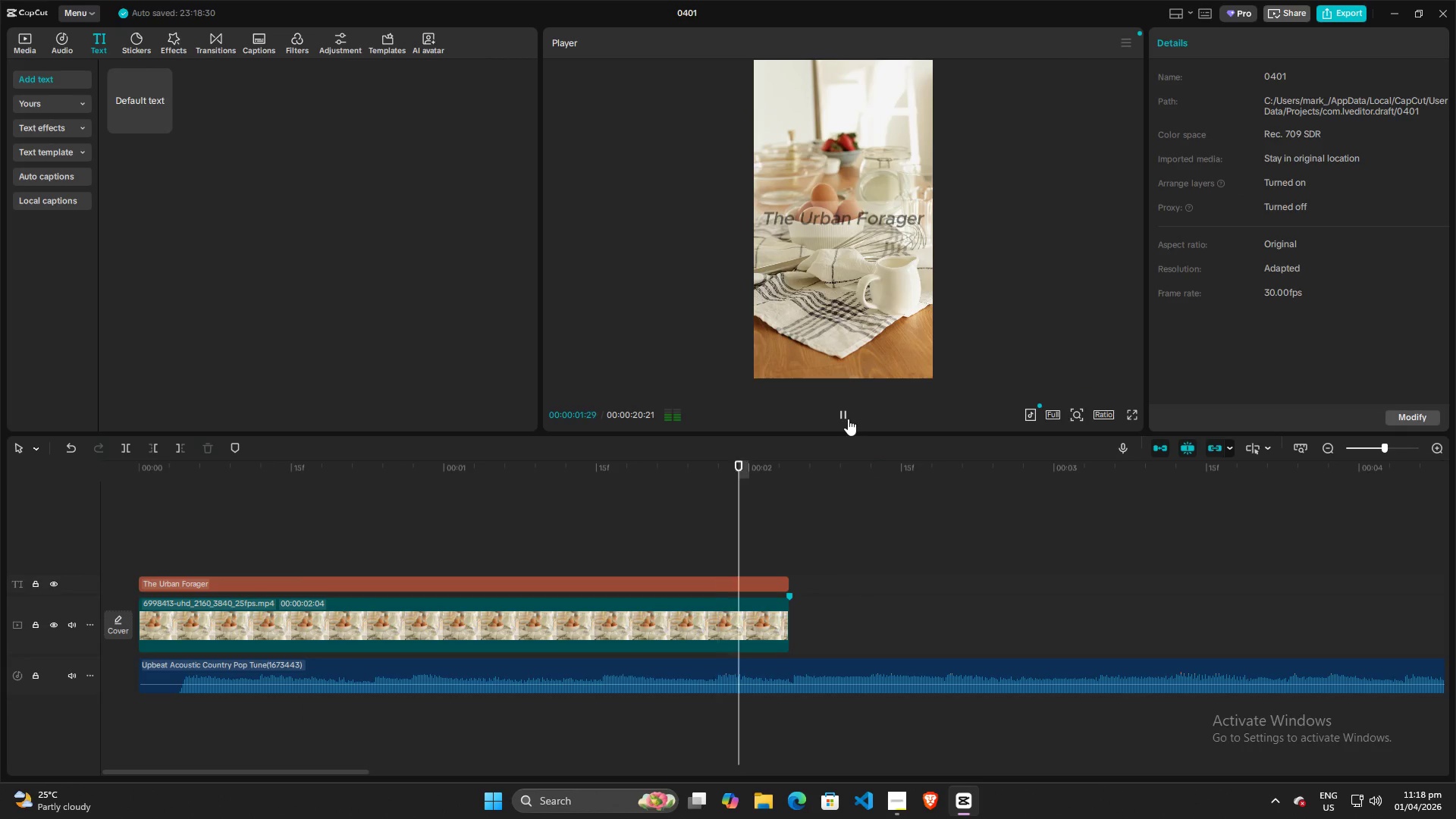 
key(Space)
 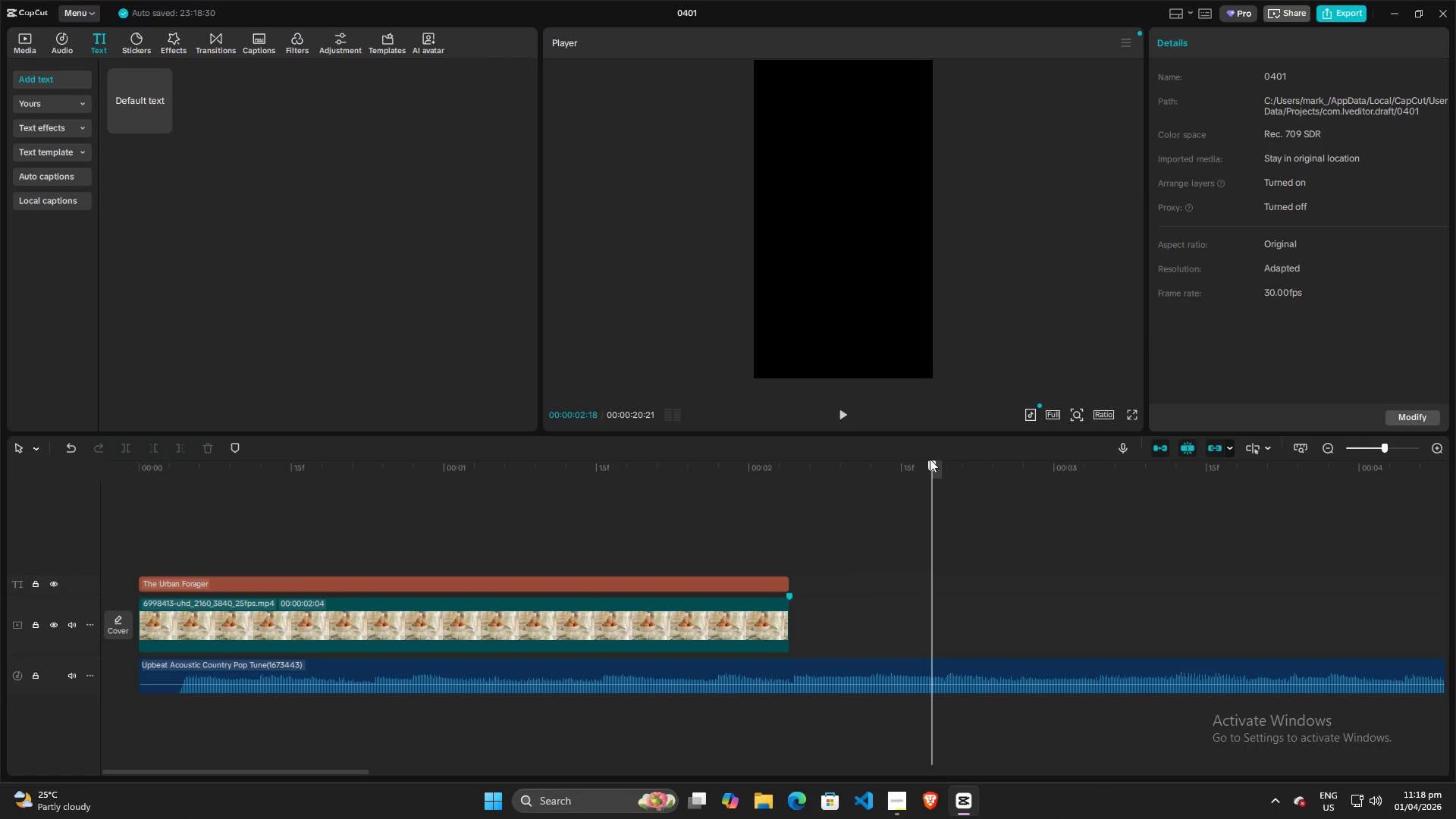 
left_click_drag(start_coordinate=[931, 463], to_coordinate=[0, 512])
 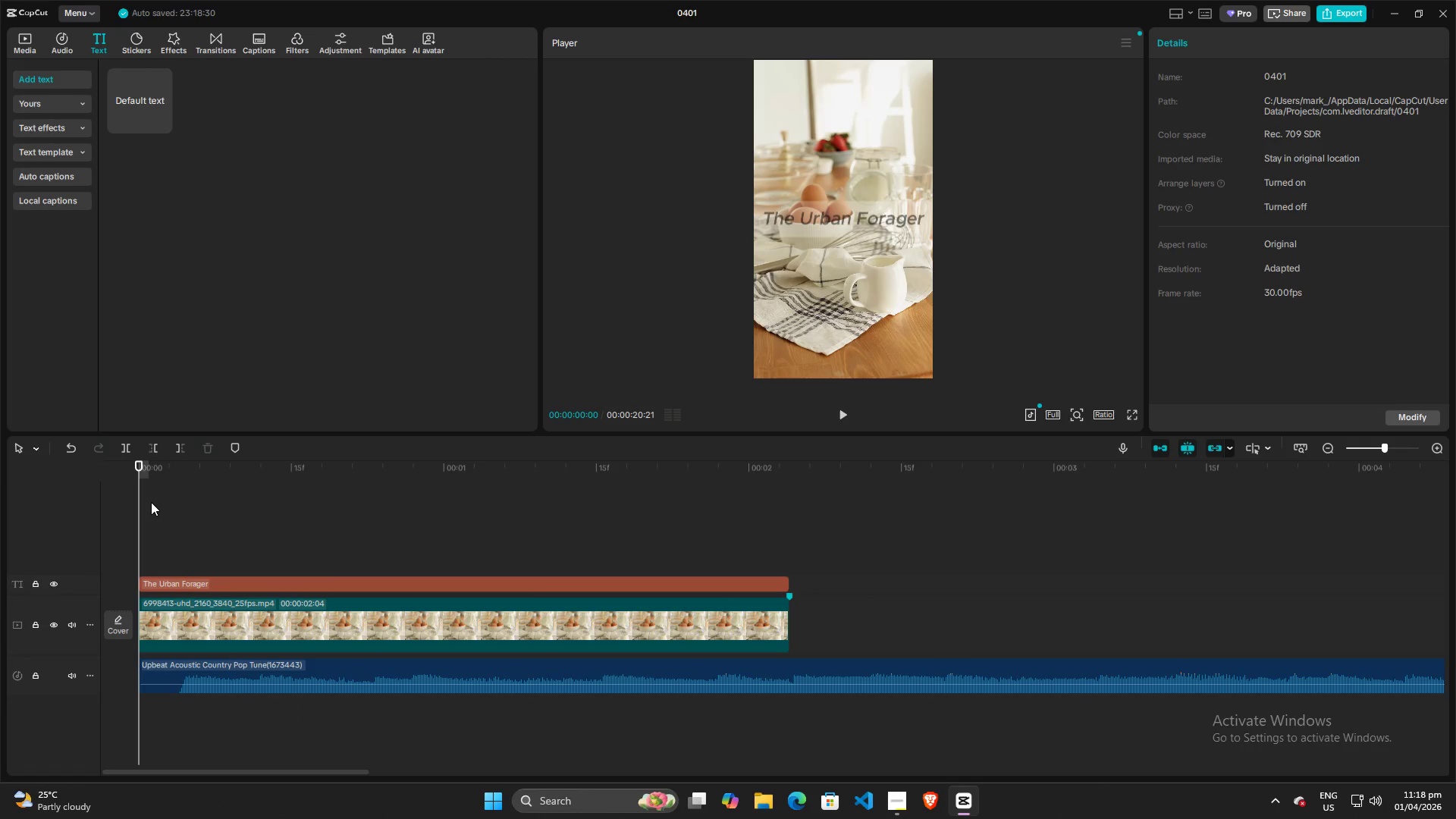 
key(Space)
 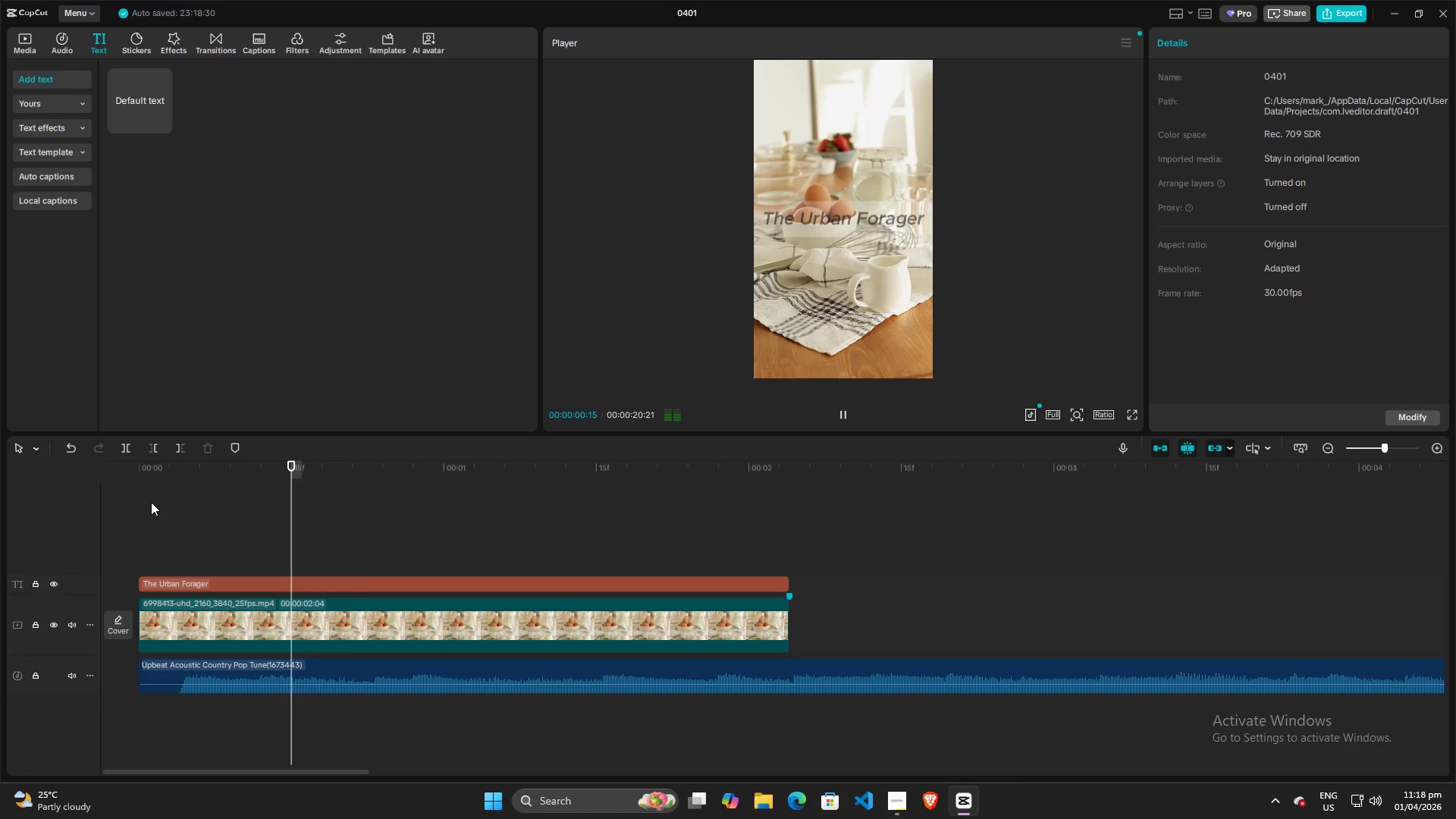 
key(Space)
 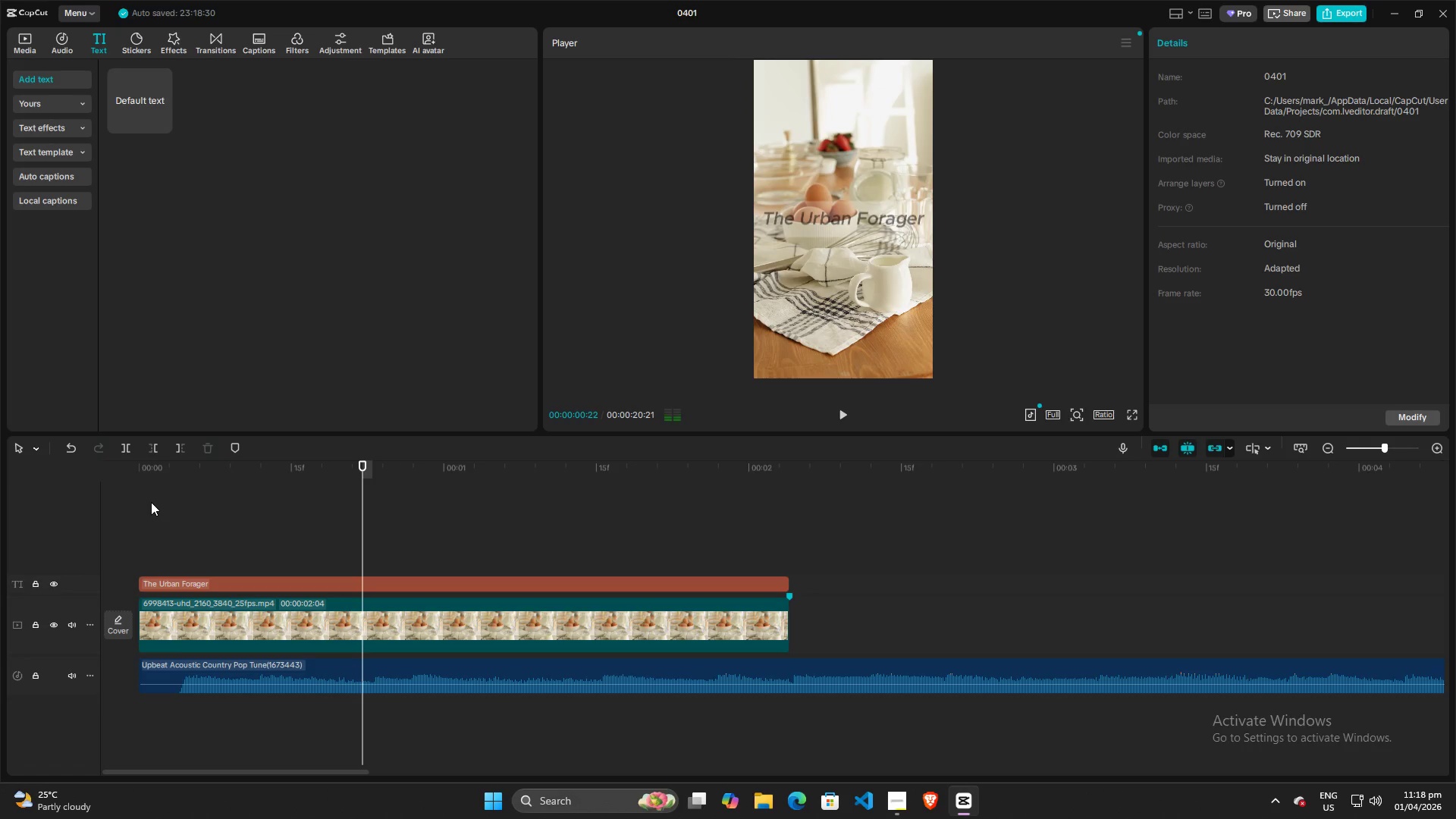 
key(Alt+AltLeft)
 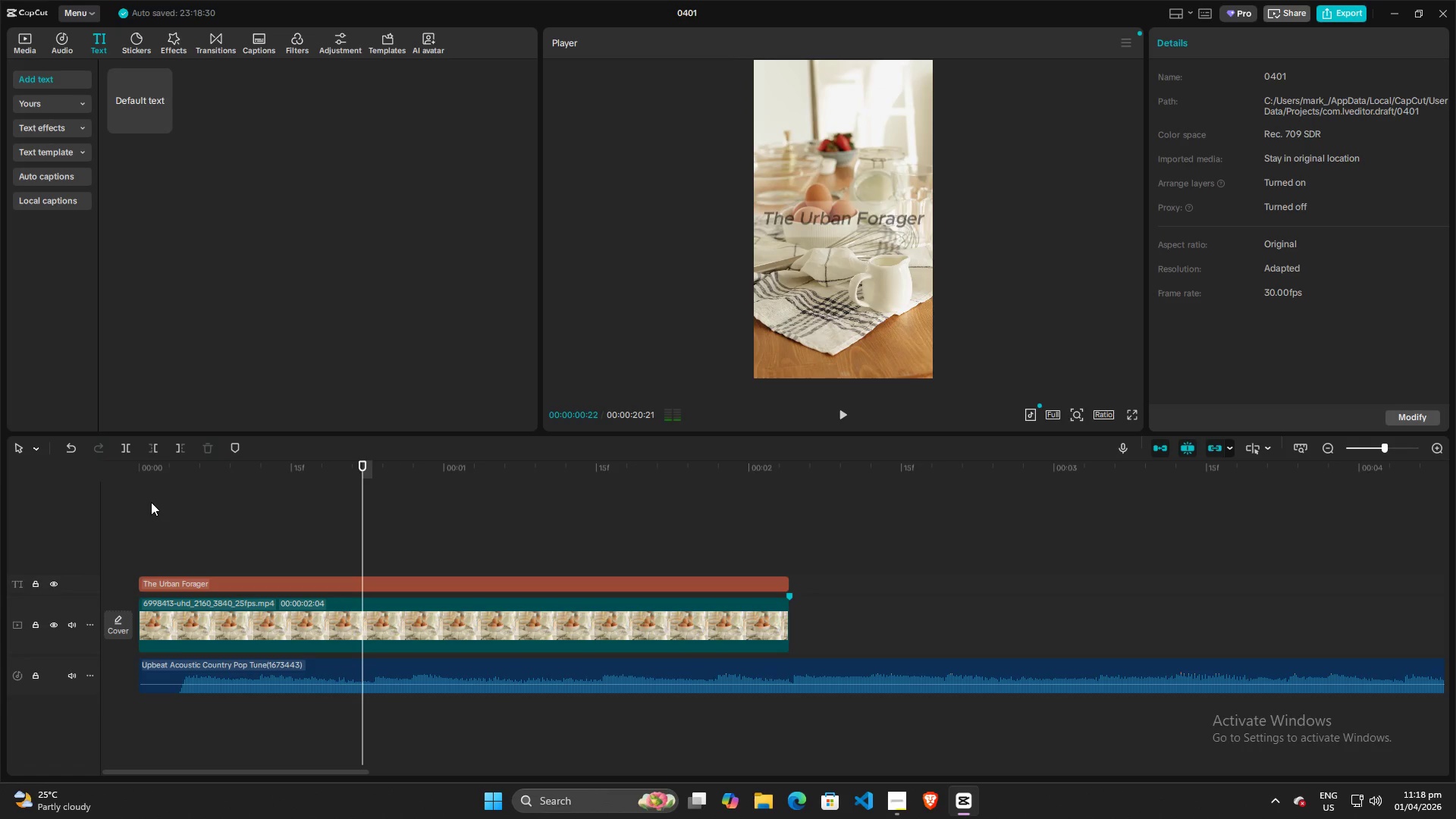 
key(Tab)
 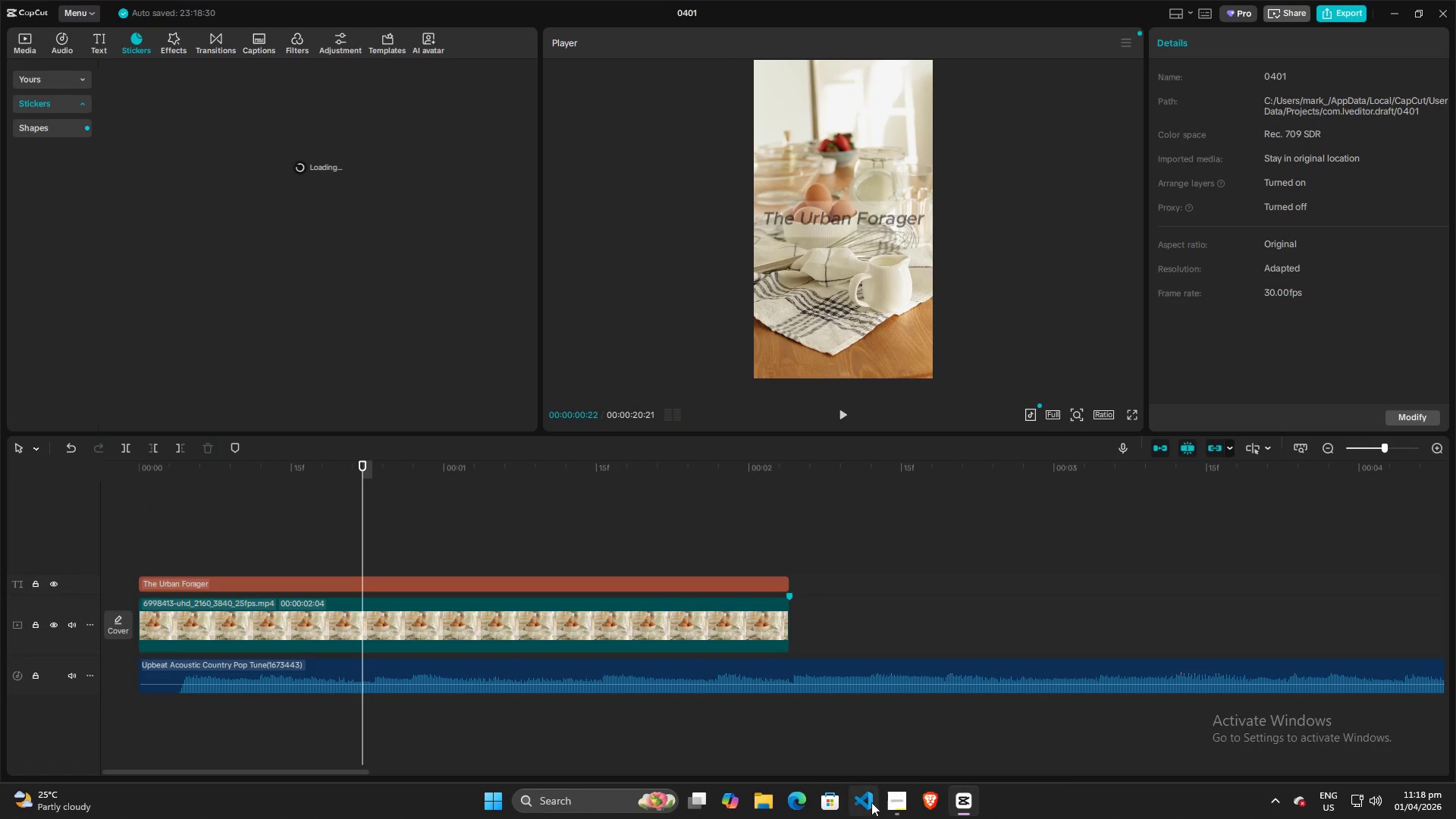 
key(Alt+AltLeft)
 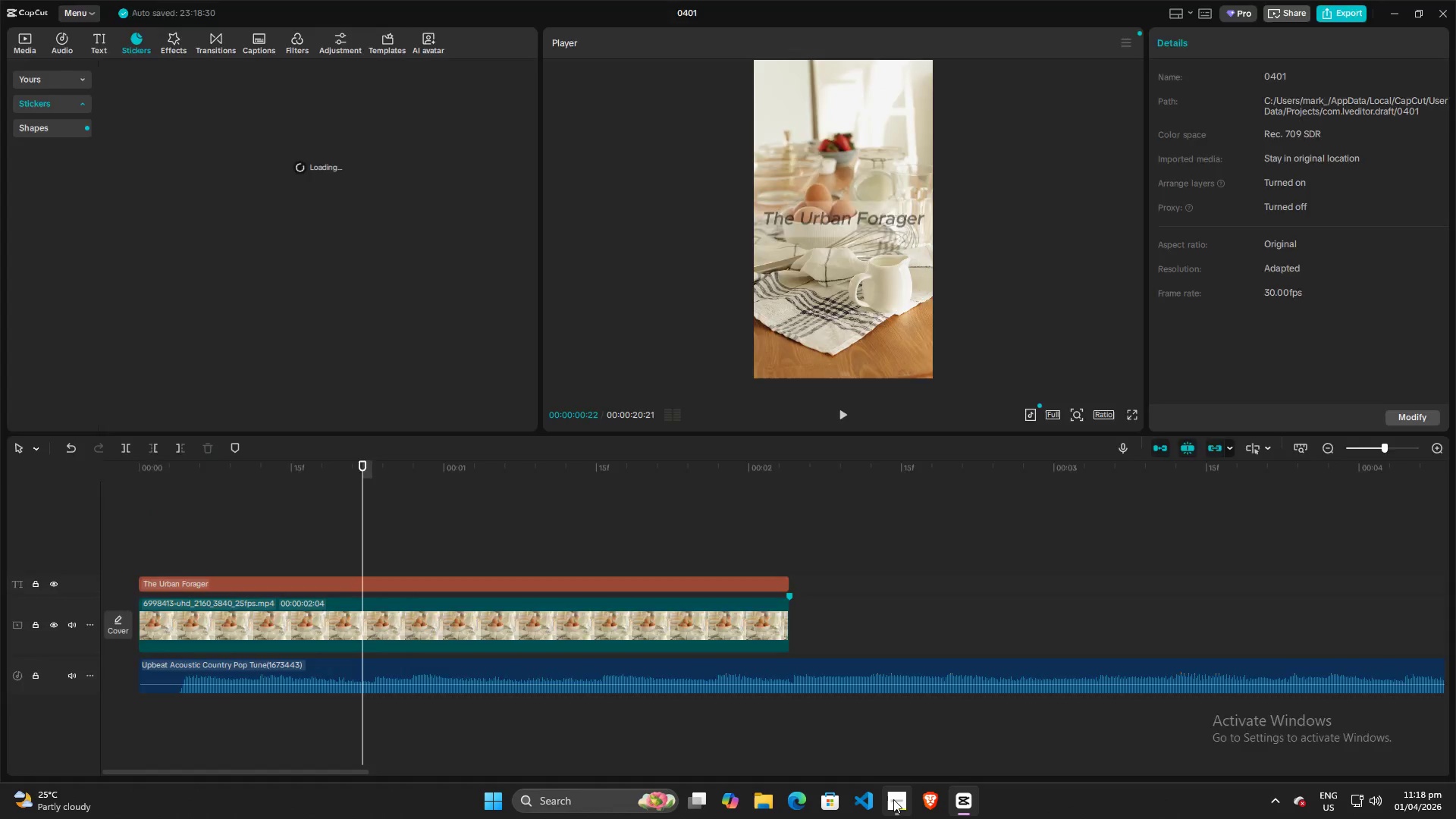 
key(Alt+Tab)
 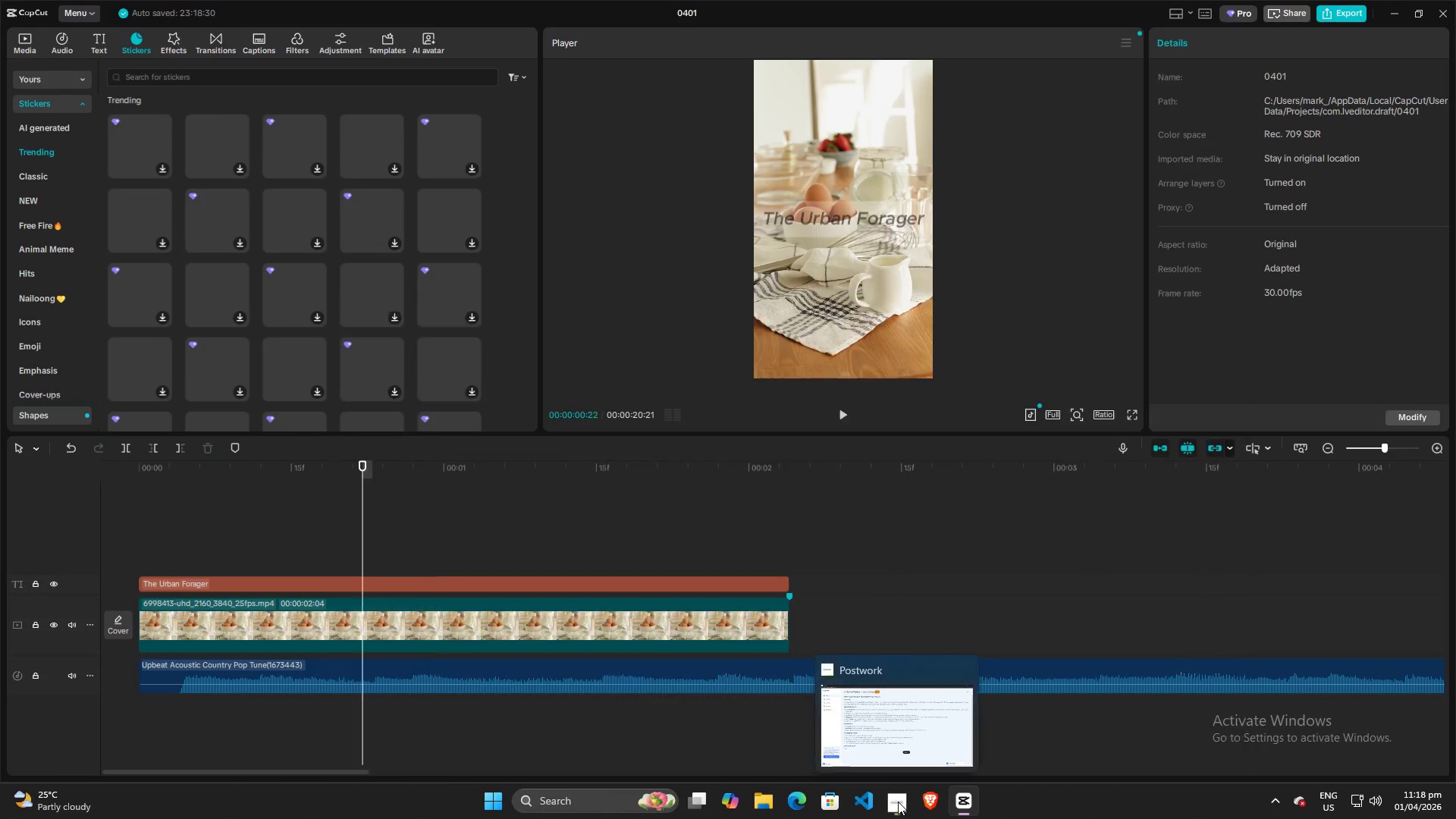 
double_click([898, 802])